 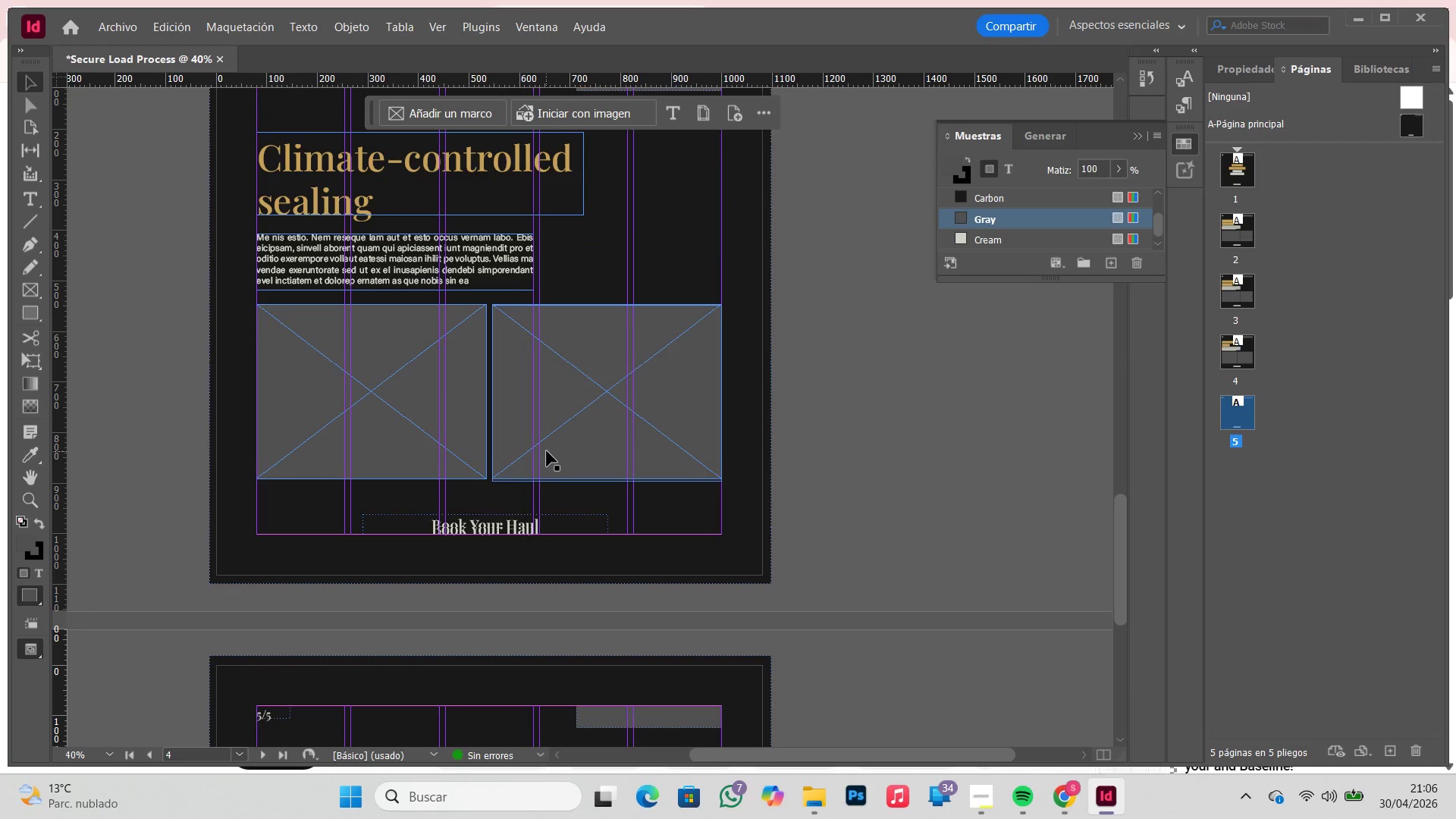 
key(W)
 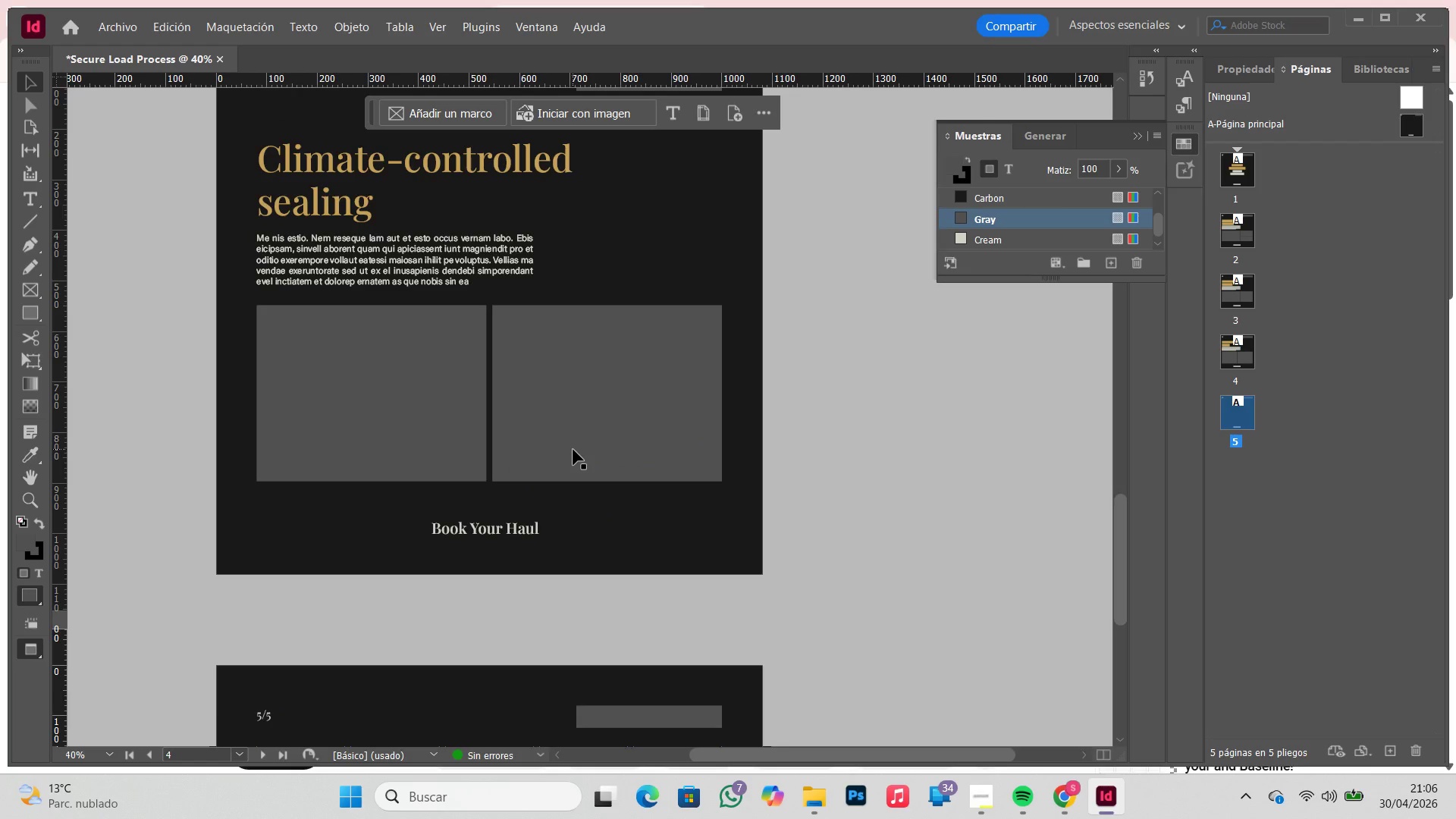 
scroll: coordinate [573, 450], scroll_direction: up, amount: 1.0
 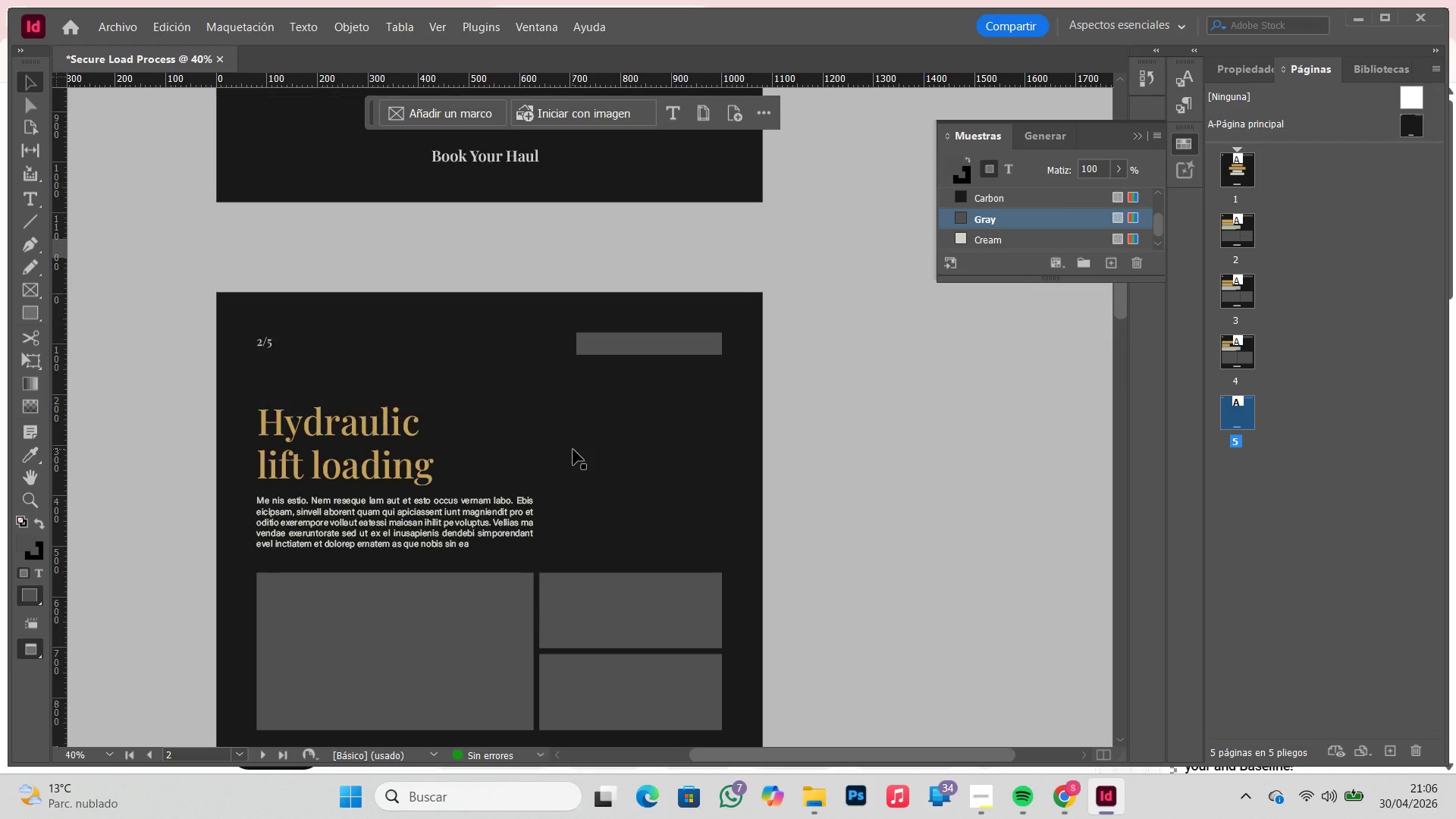 
scroll: coordinate [573, 450], scroll_direction: none, amount: 0.0
 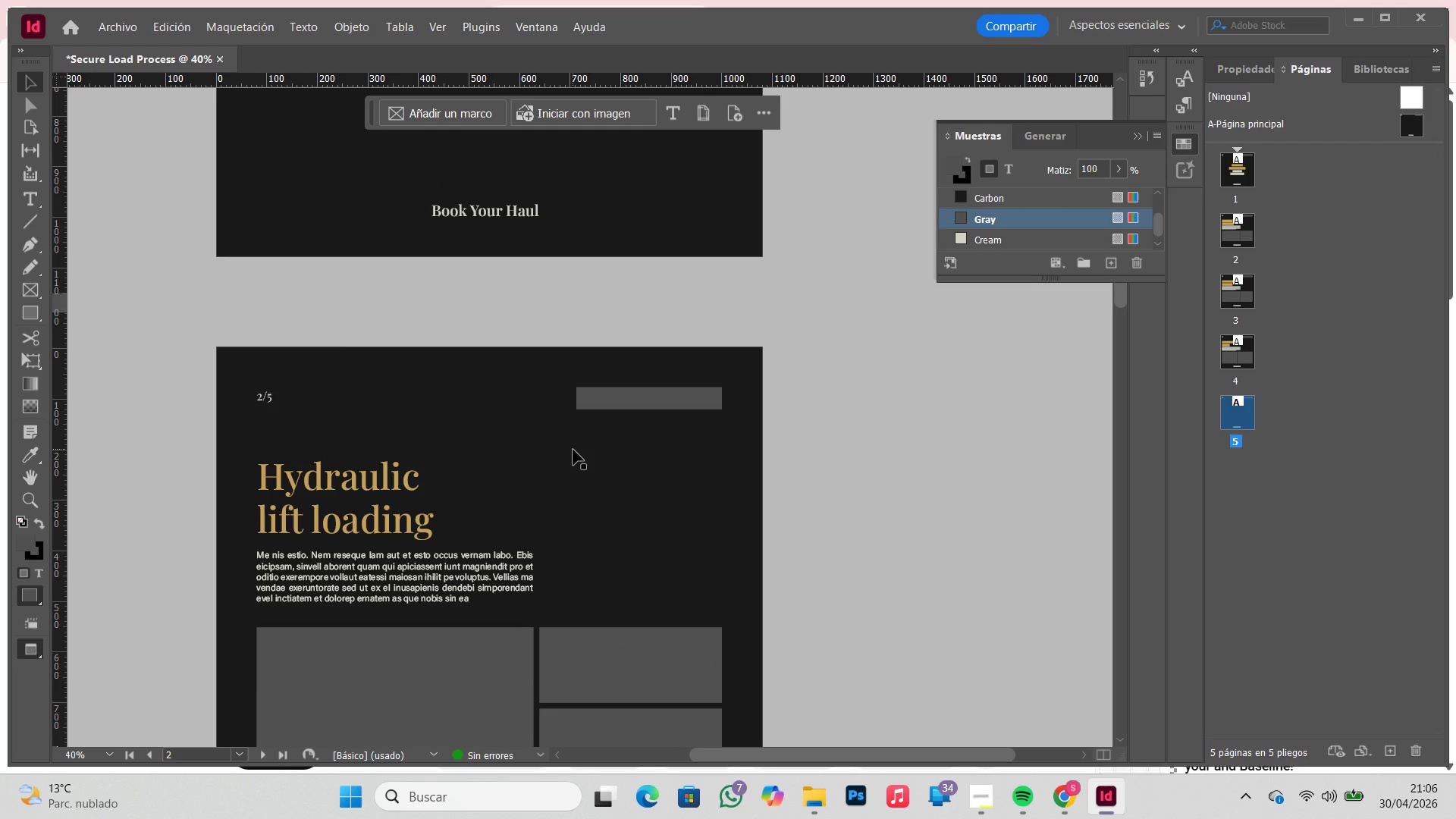 
wait(21.46)
 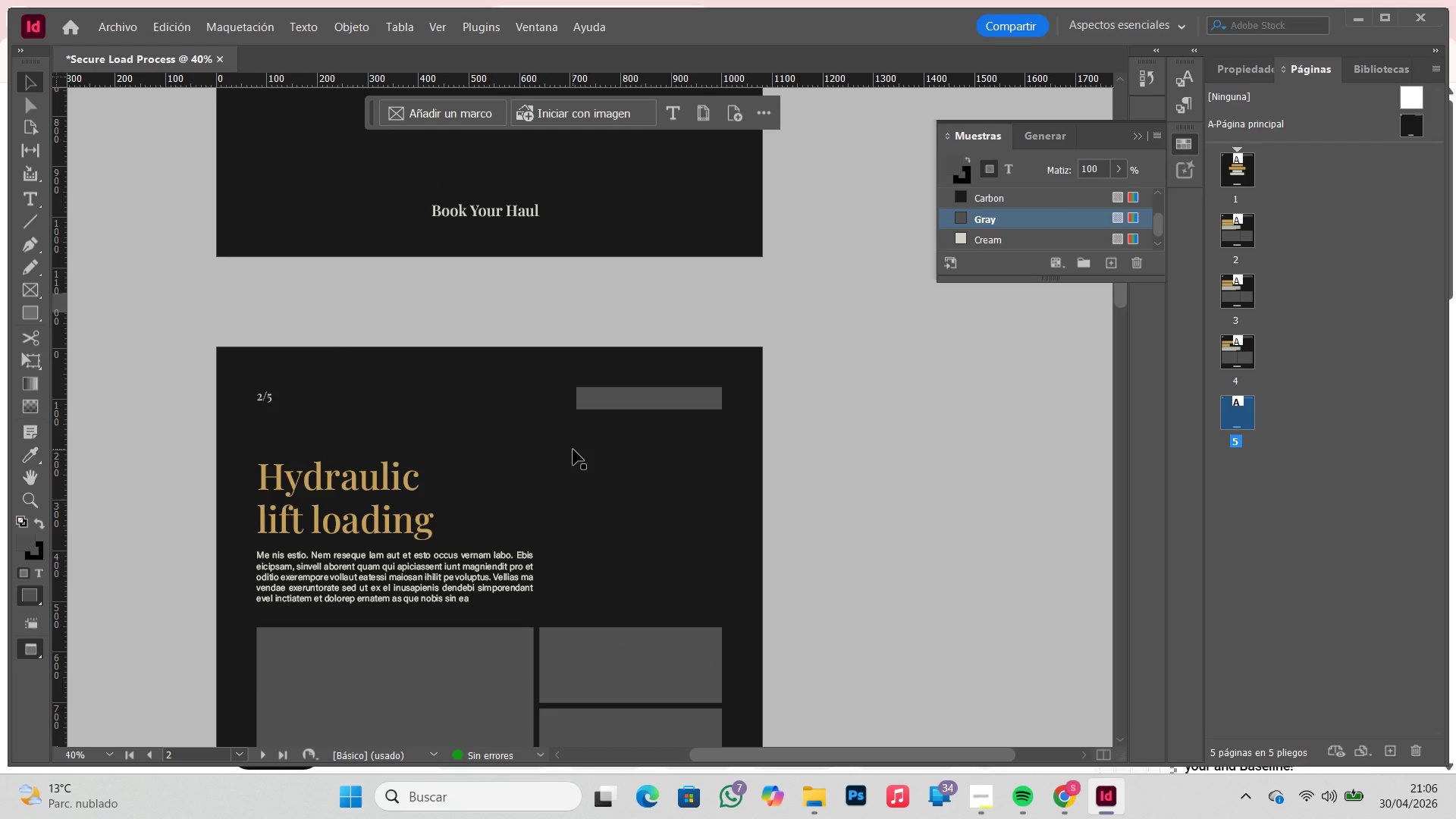 
scroll: coordinate [573, 450], scroll_direction: none, amount: 0.0
 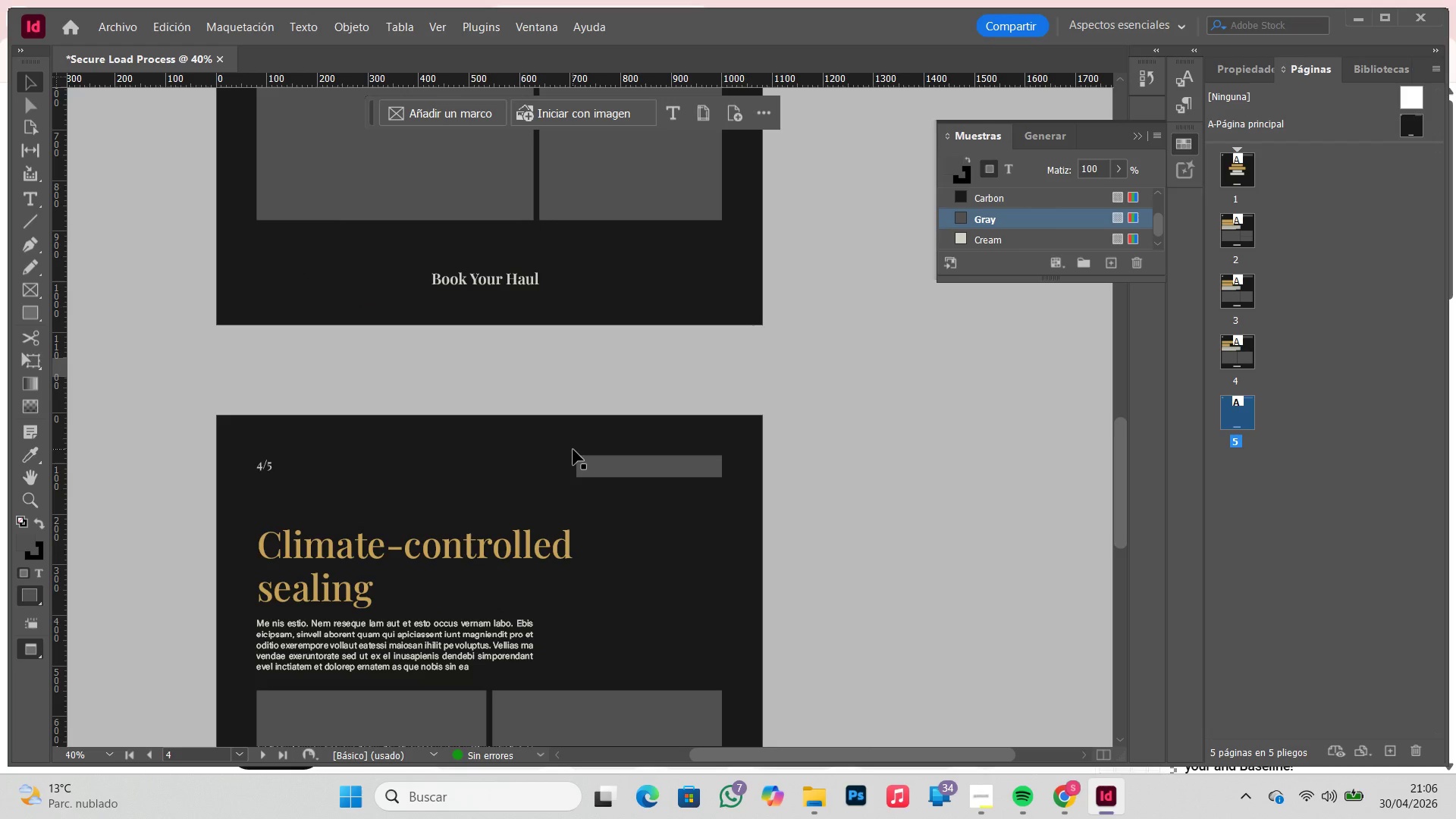 
wait(11.28)
 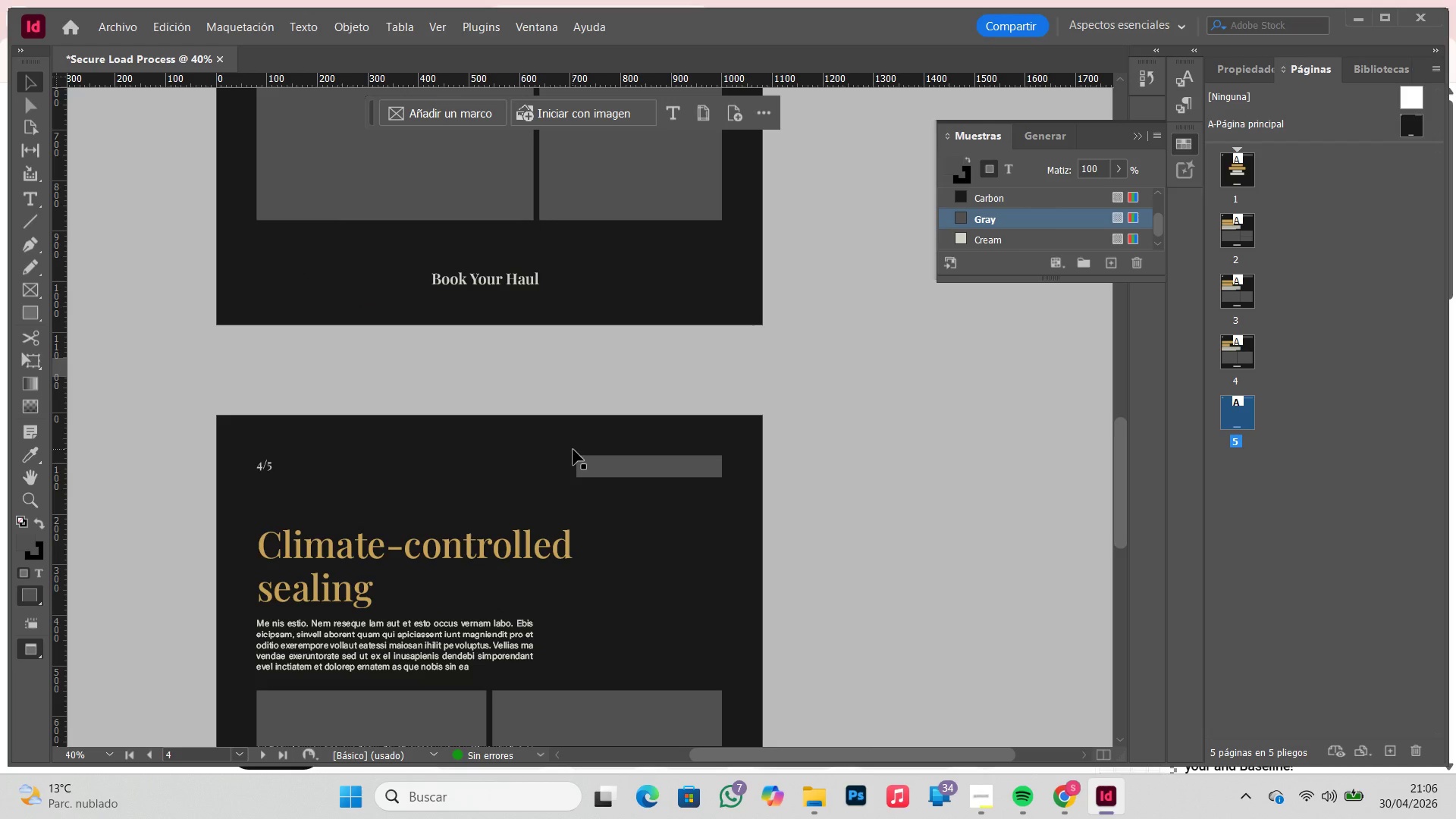 
scroll: coordinate [573, 450], scroll_direction: none, amount: 0.0
 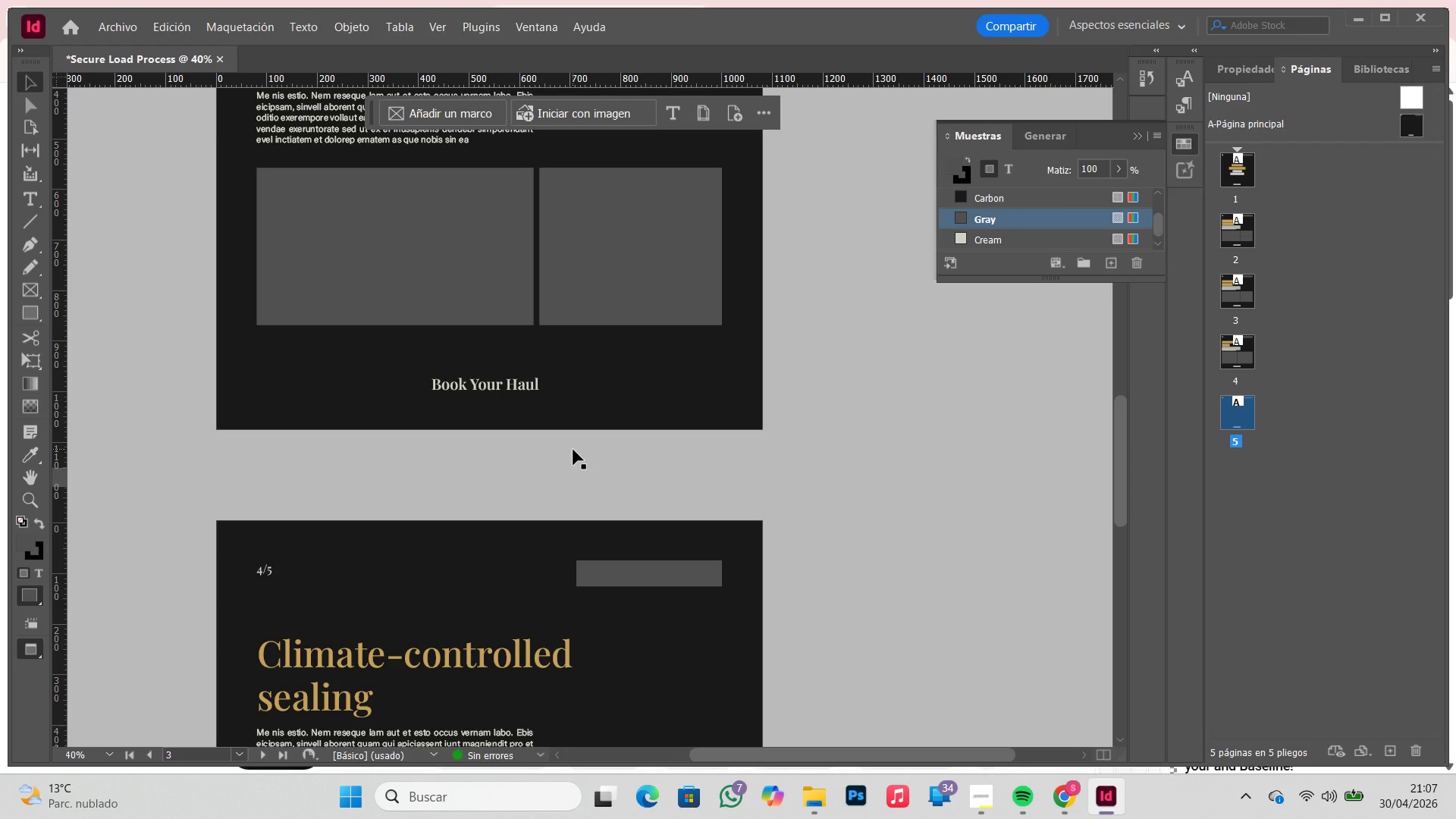 
wait(6.44)
 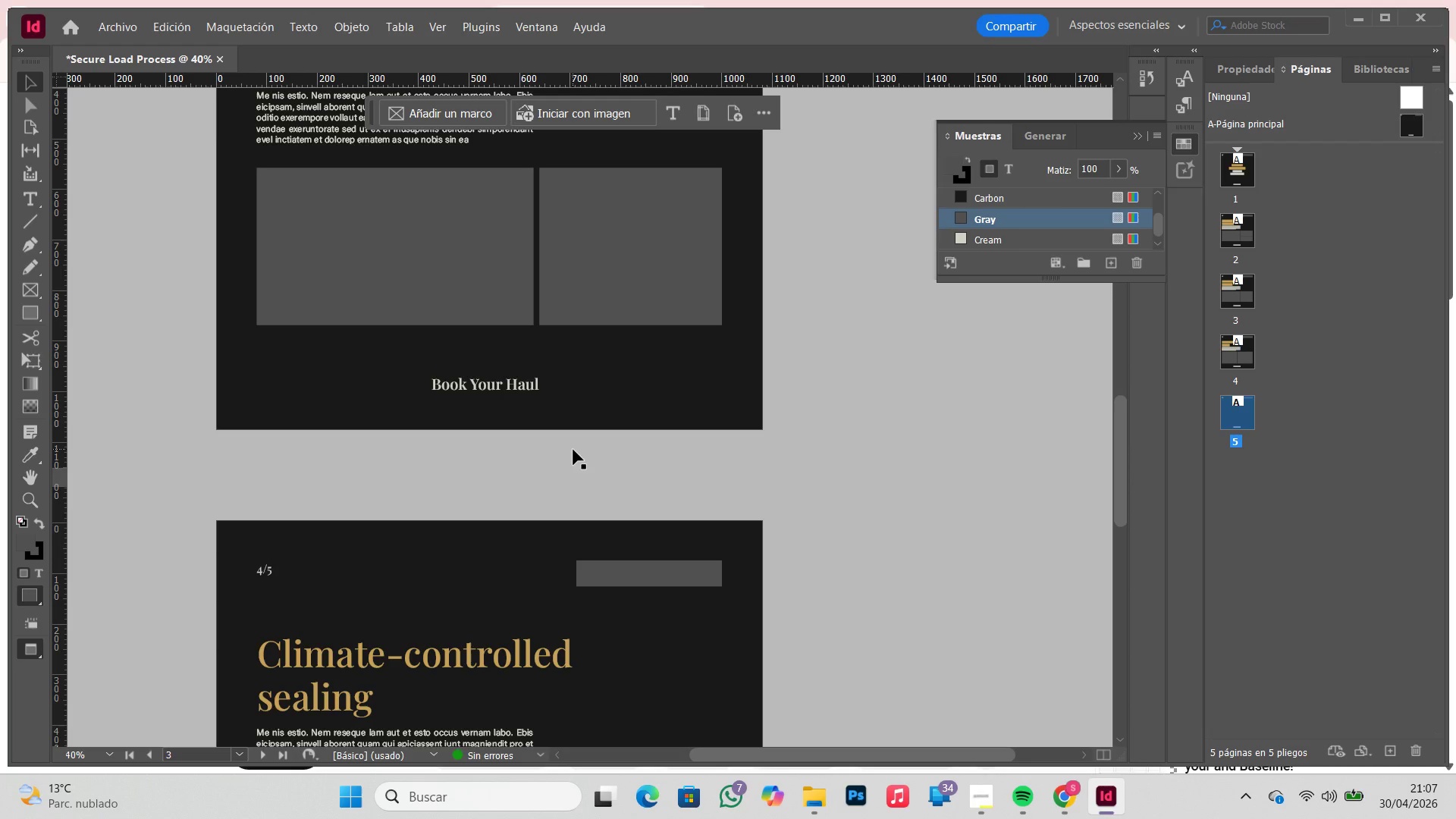 
scroll: coordinate [573, 450], scroll_direction: down, amount: 2.0
 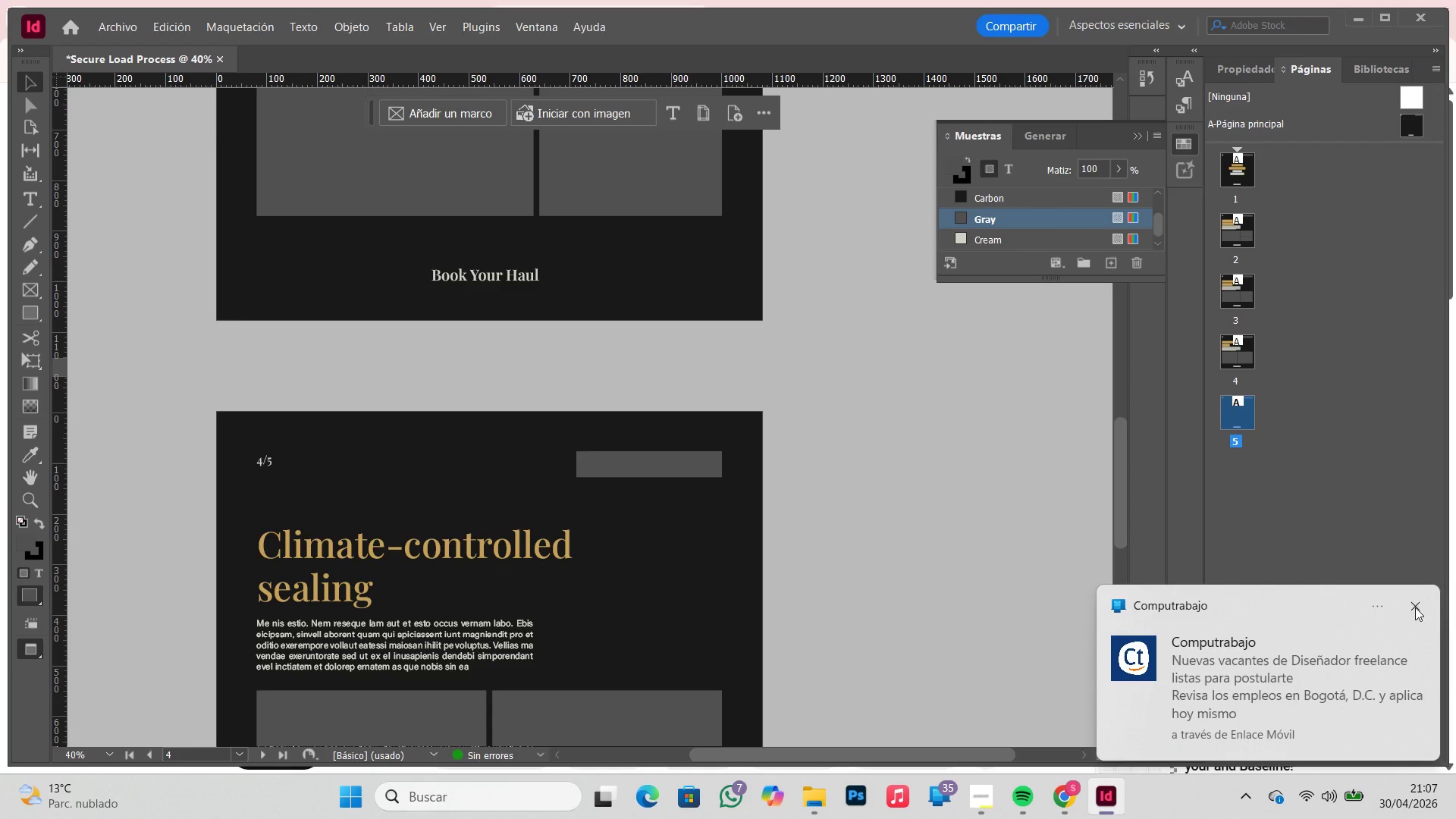 
left_click([1416, 604])
 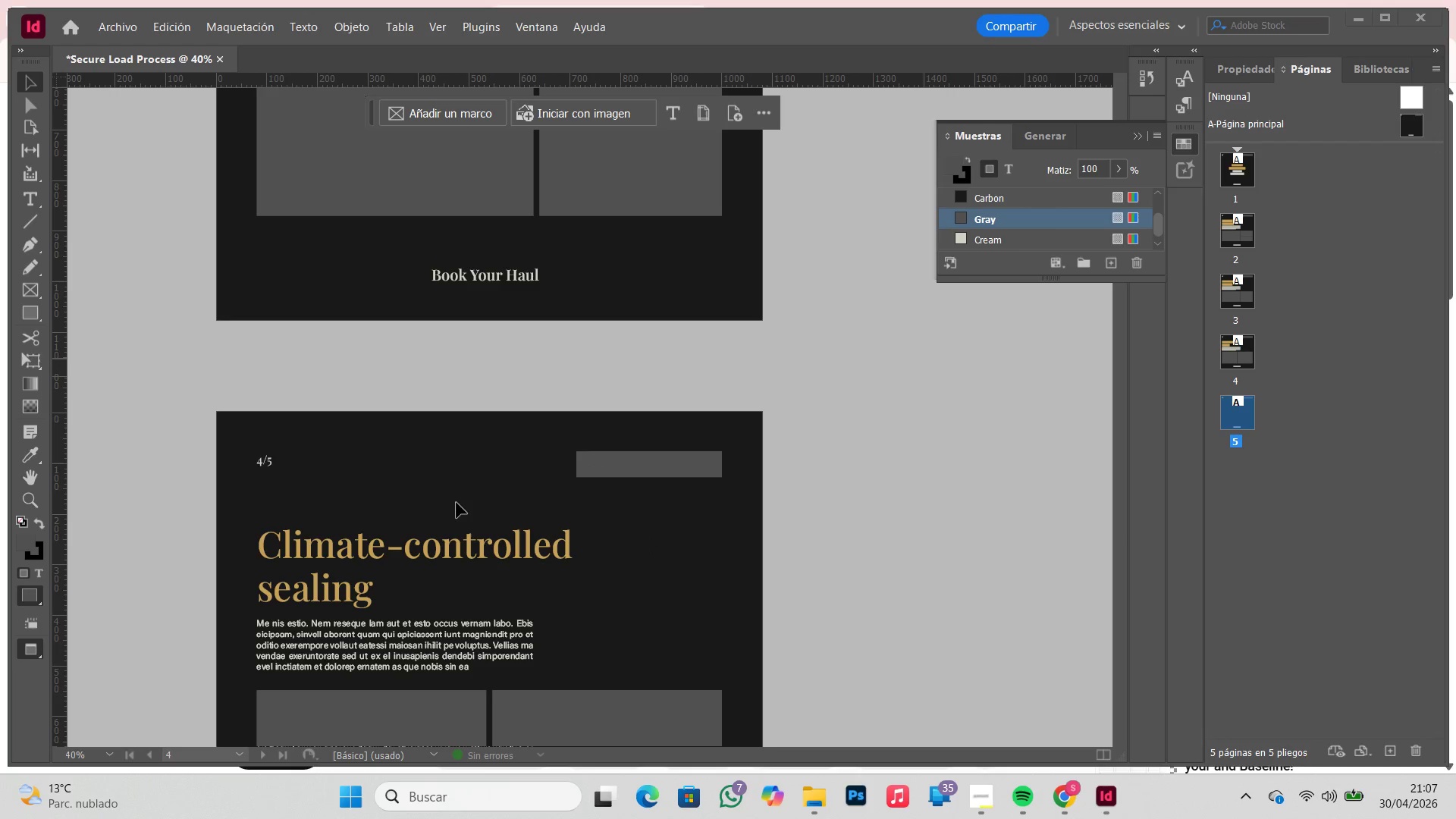 
scroll: coordinate [457, 503], scroll_direction: down, amount: 4.0
 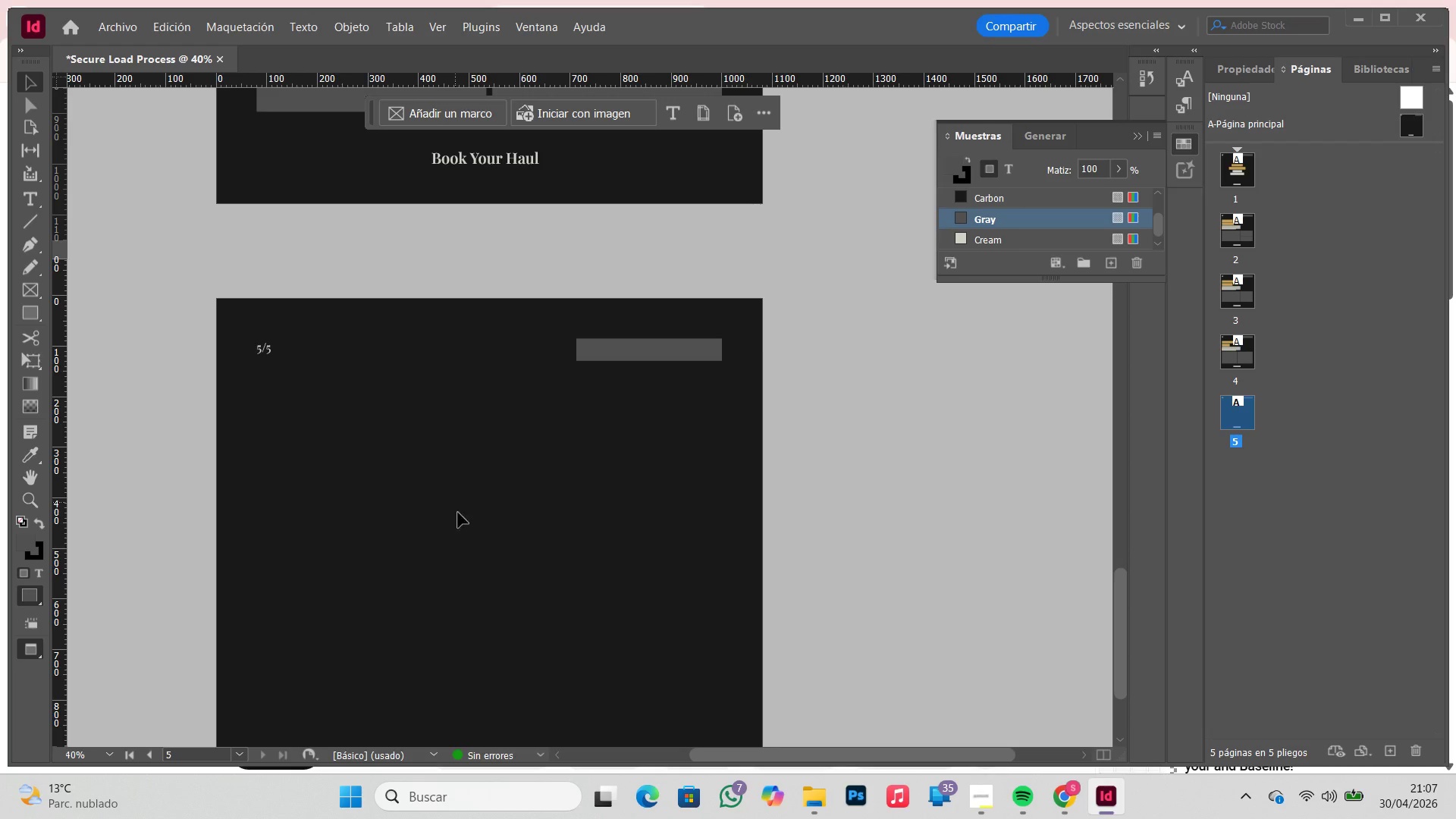 
key(W)
 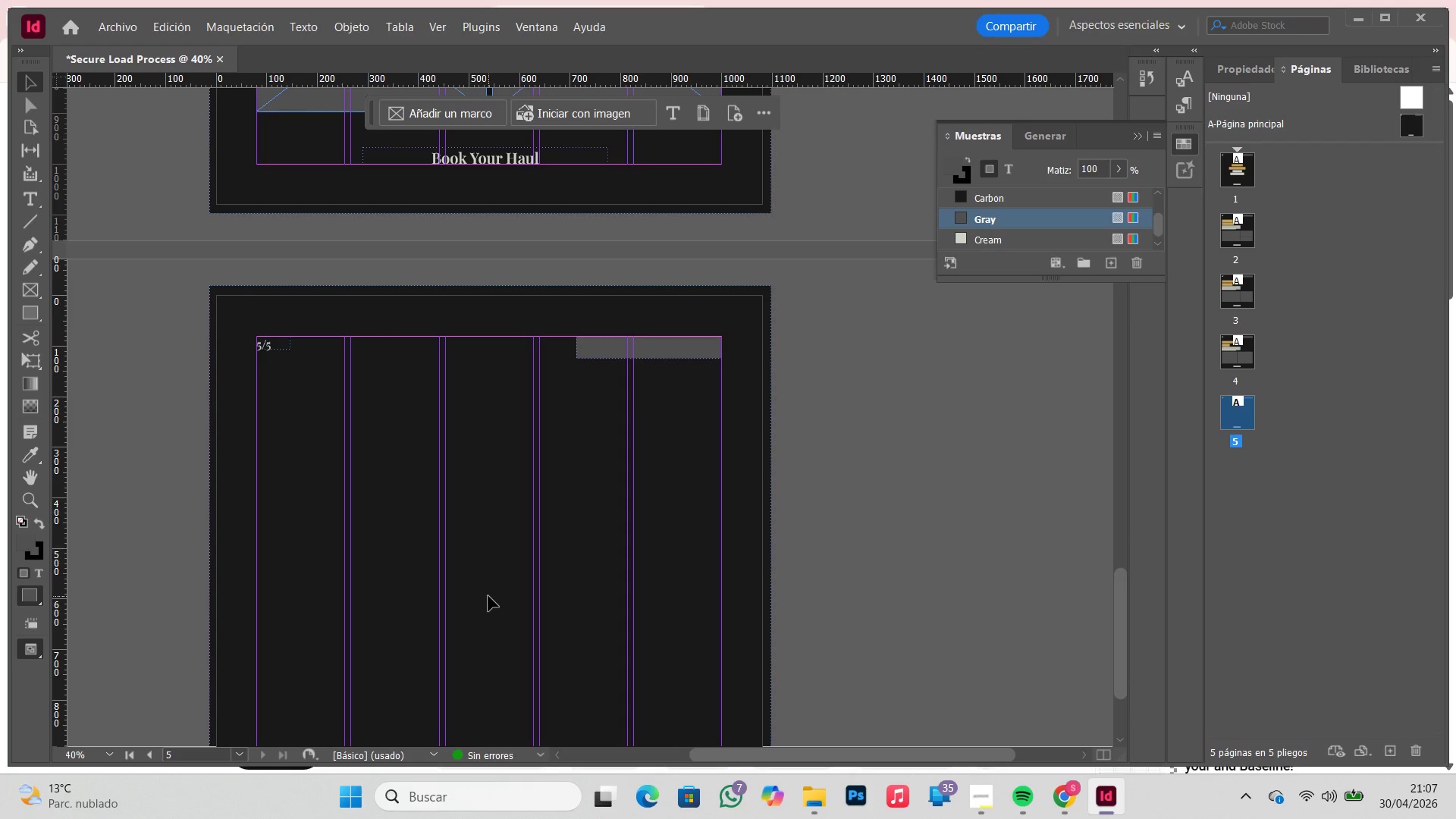 
scroll: coordinate [486, 592], scroll_direction: down, amount: 3.0
 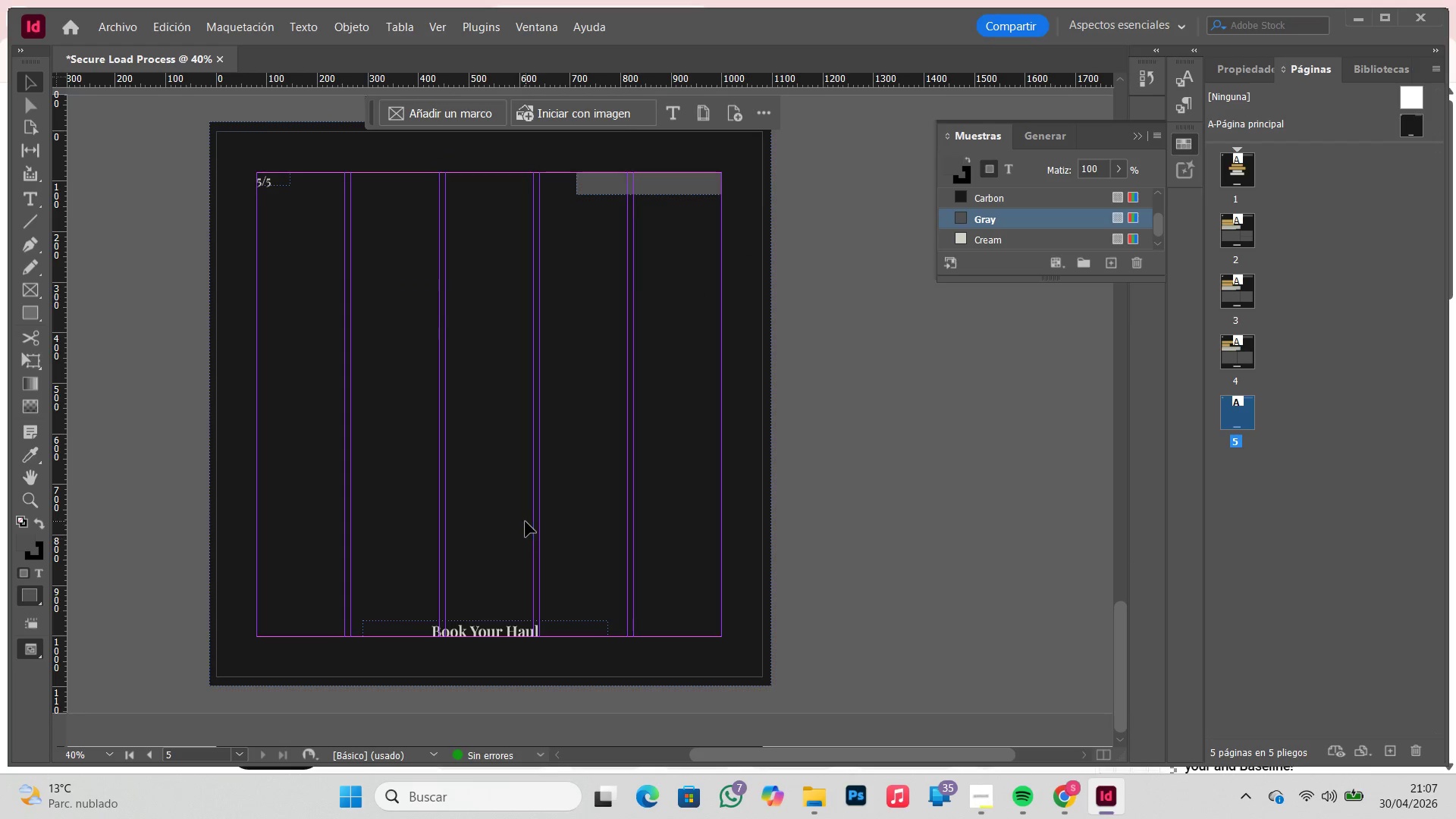 
left_click([527, 520])
 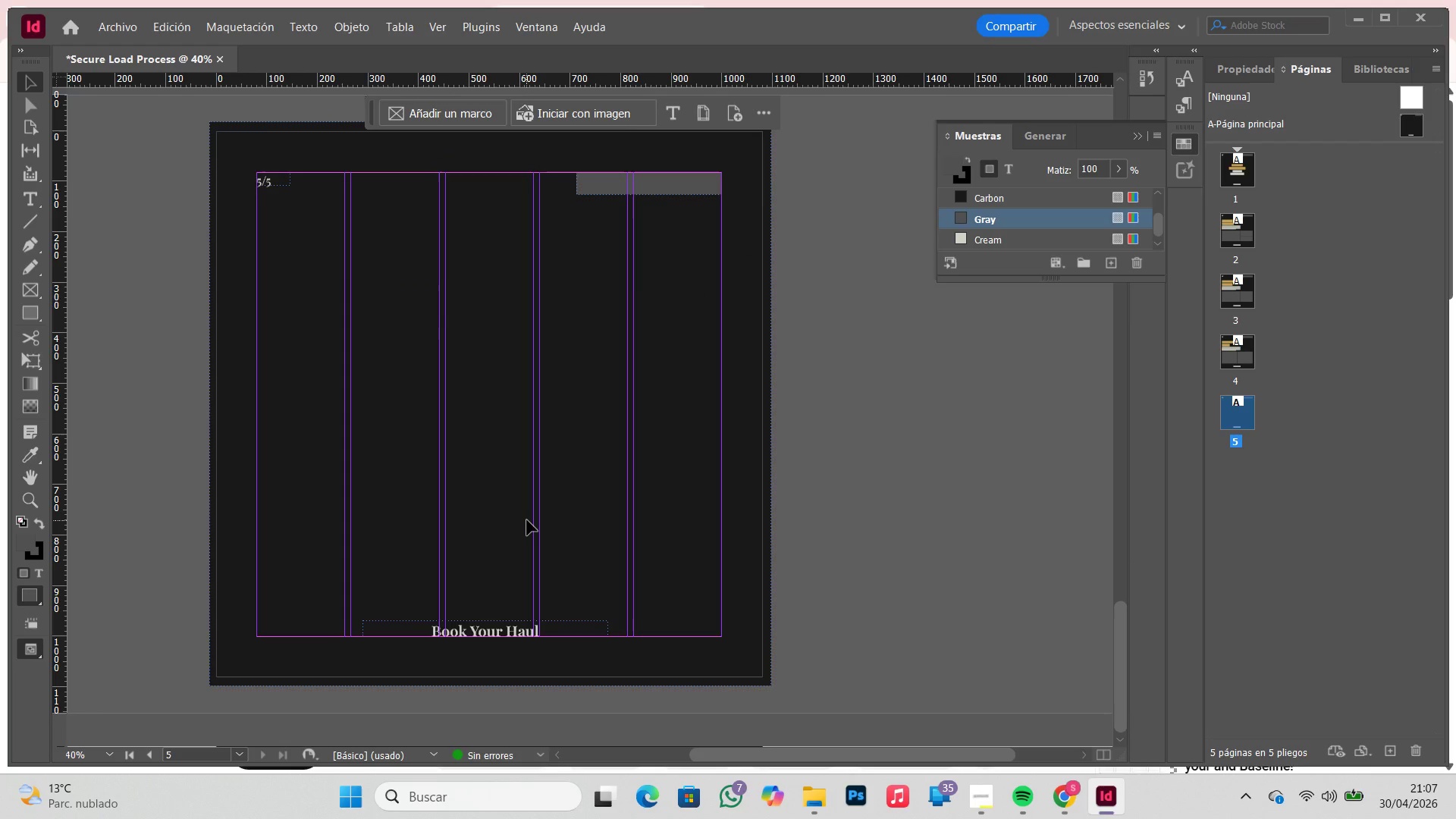 
left_click([33, 199])
 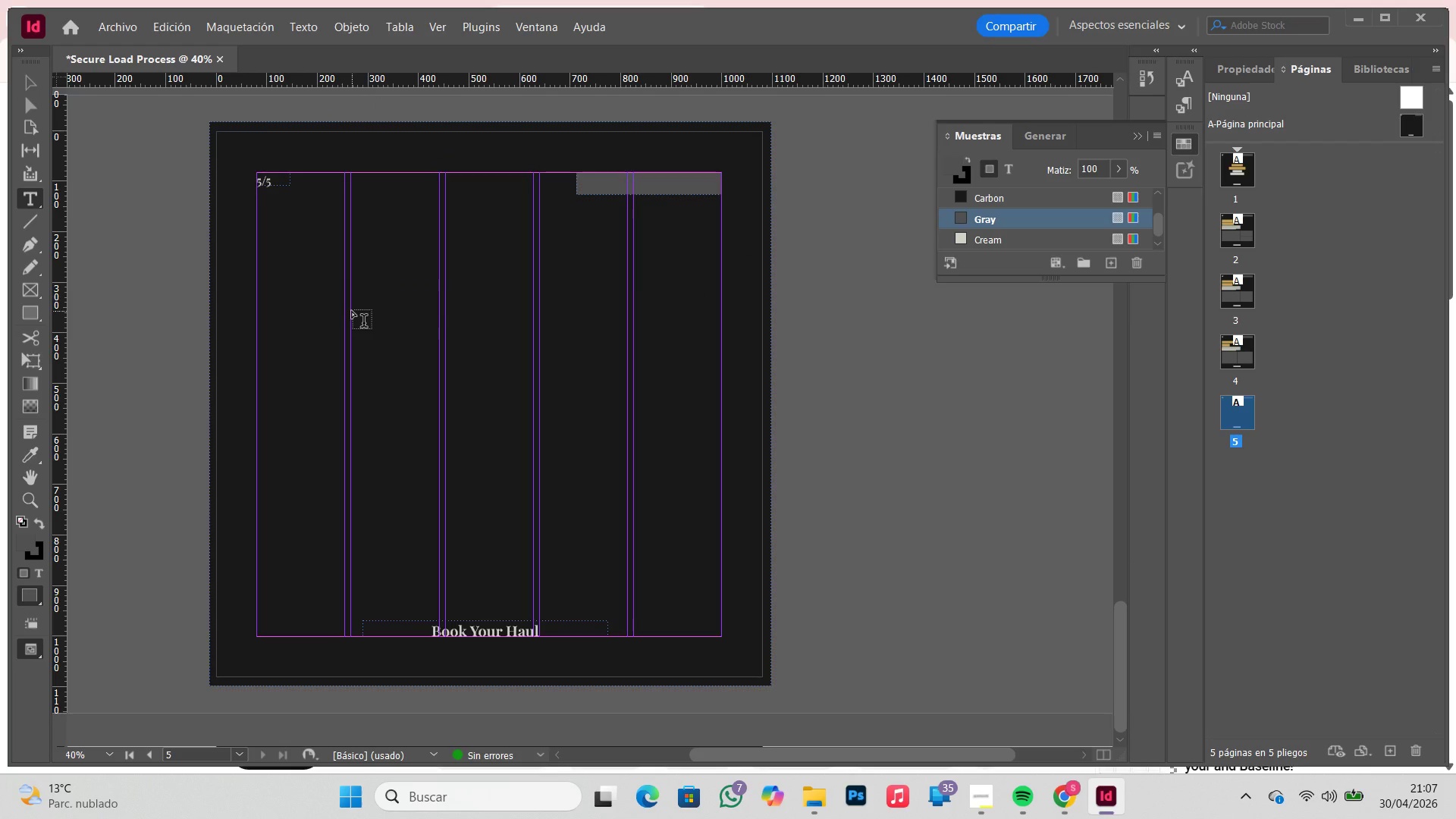 
wait(19.01)
 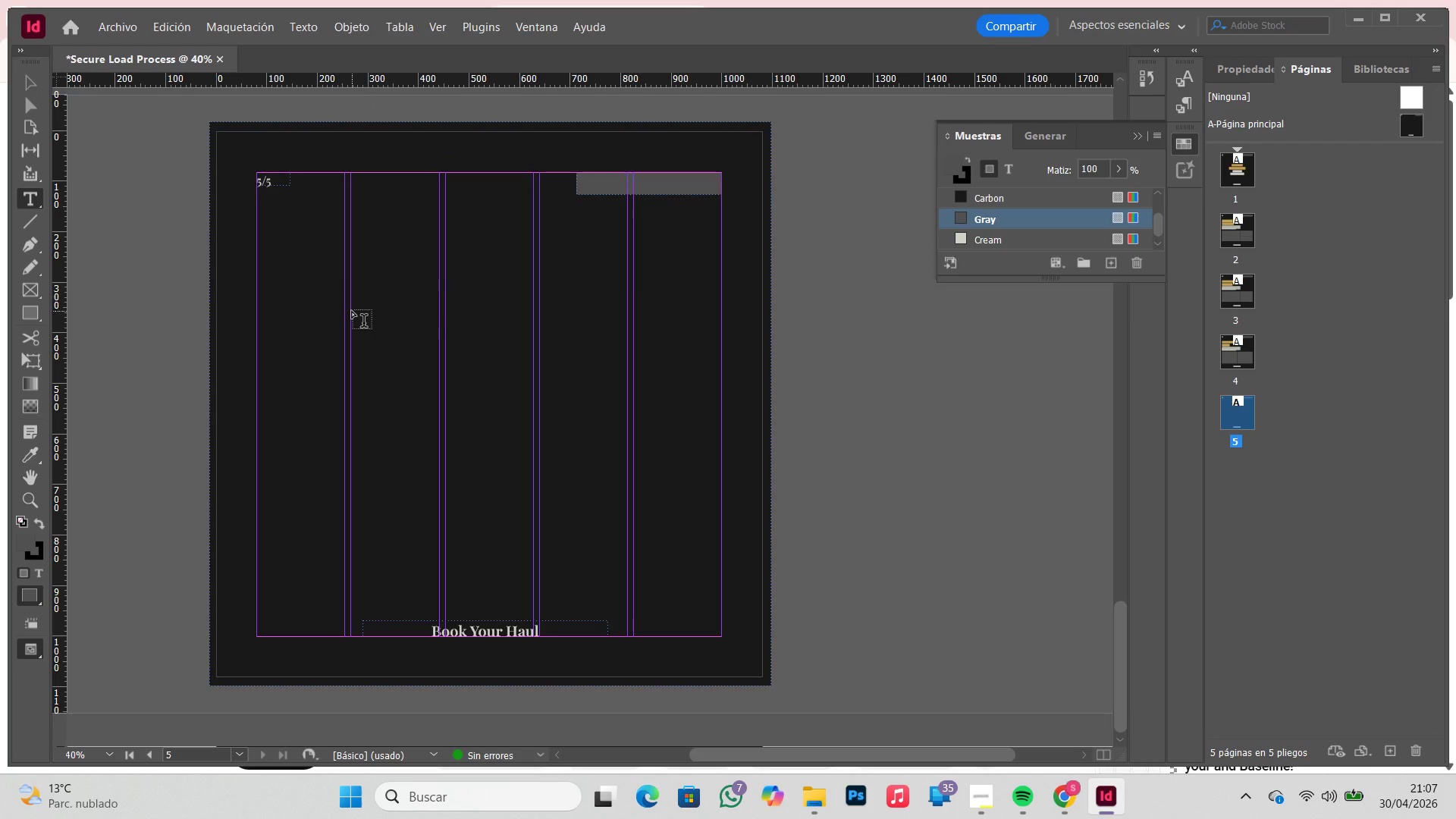 
scroll: coordinate [427, 368], scroll_direction: up, amount: 9.0
 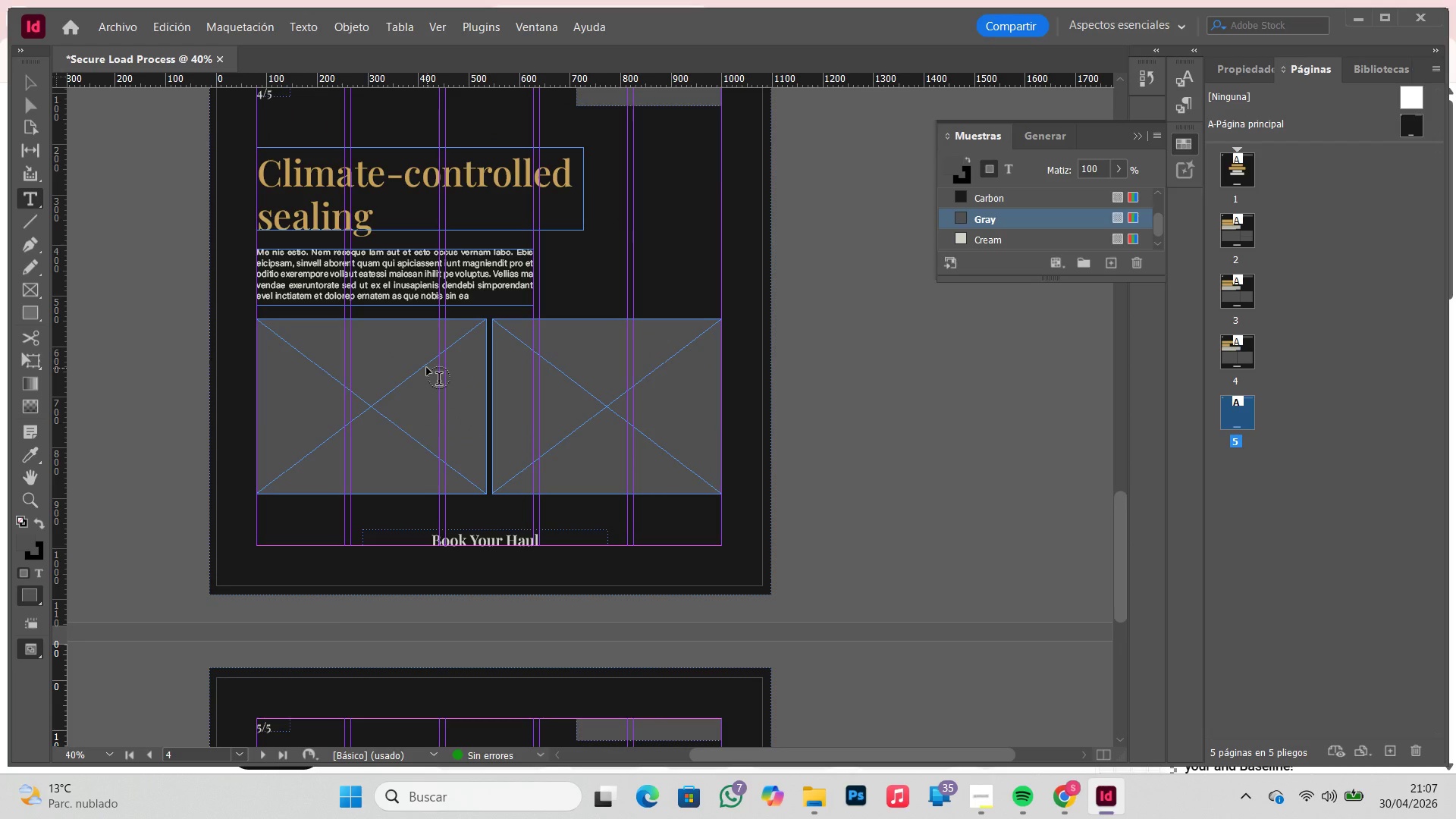 
key(W)
 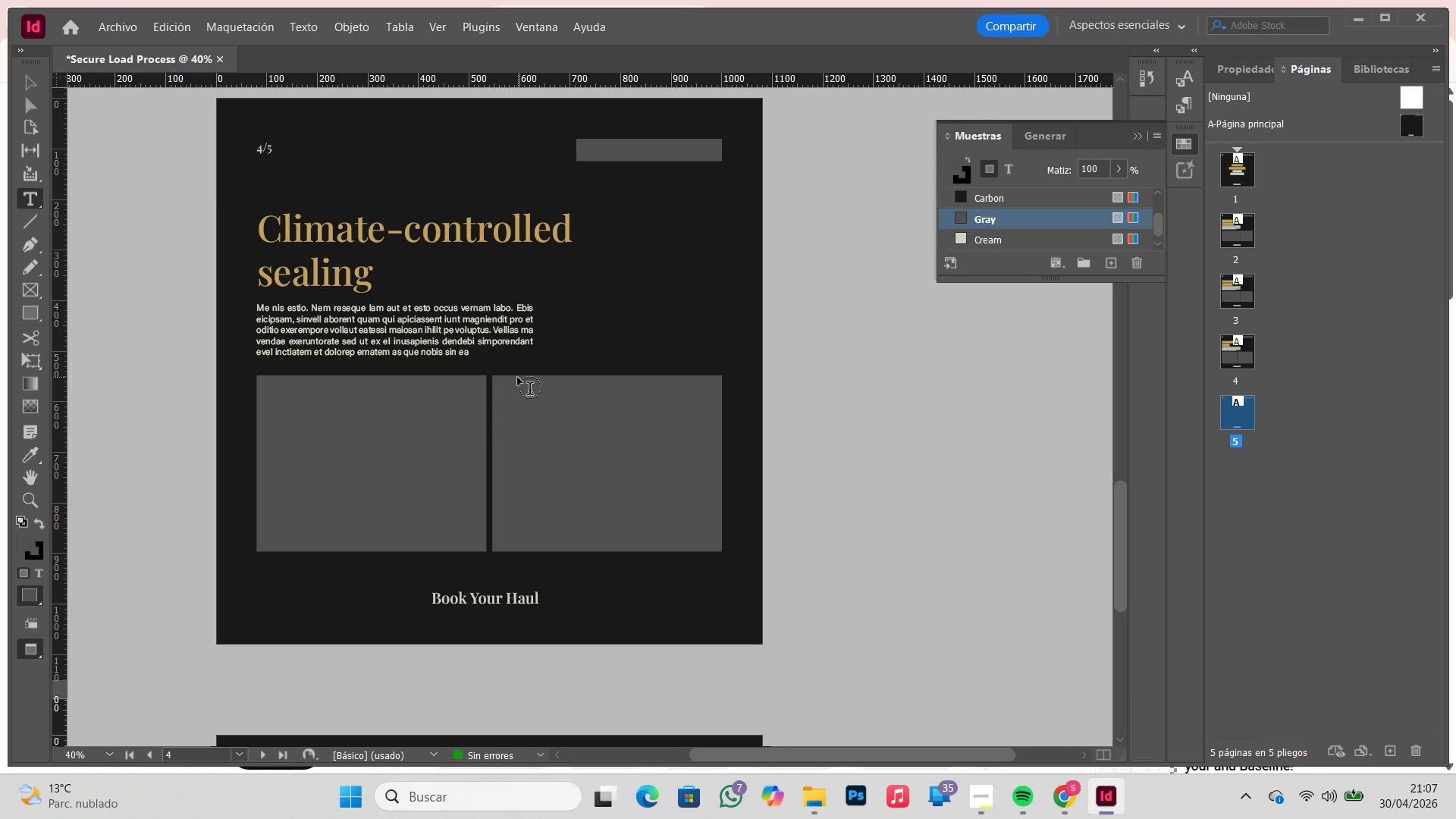 
scroll: coordinate [427, 368], scroll_direction: up, amount: 1.0
 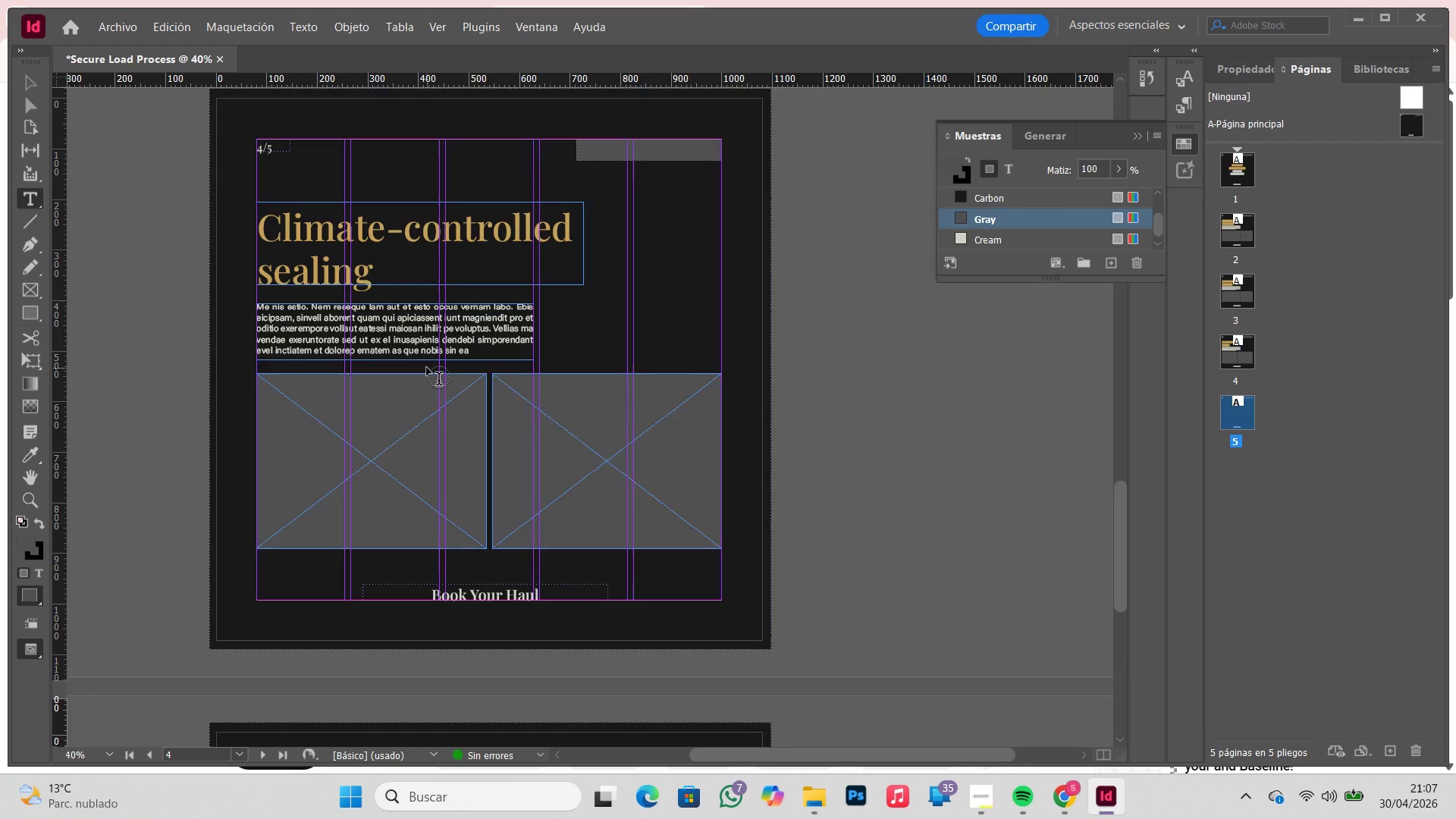 
scroll: coordinate [518, 378], scroll_direction: none, amount: 0.0
 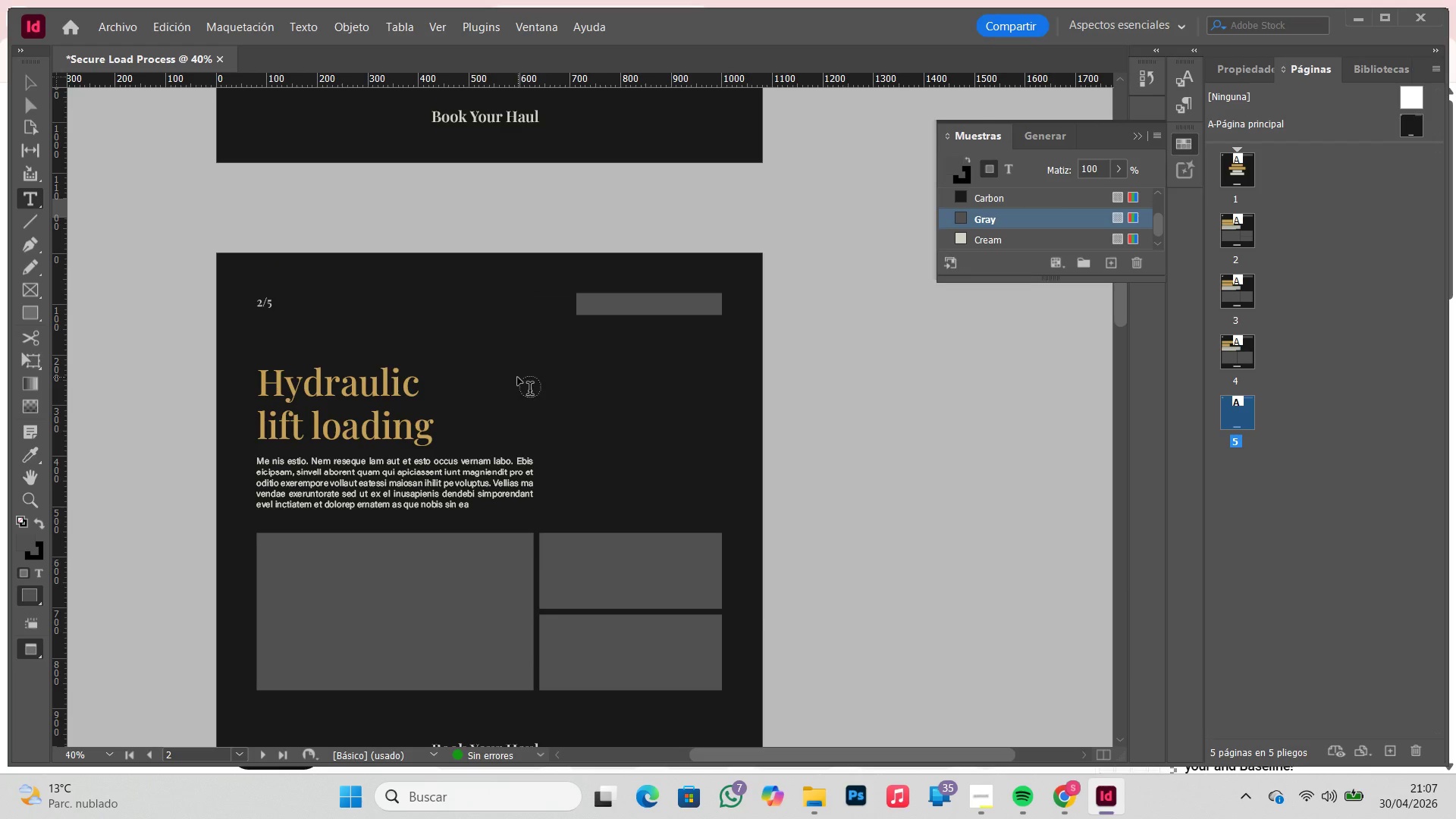 
right_click([518, 378])
 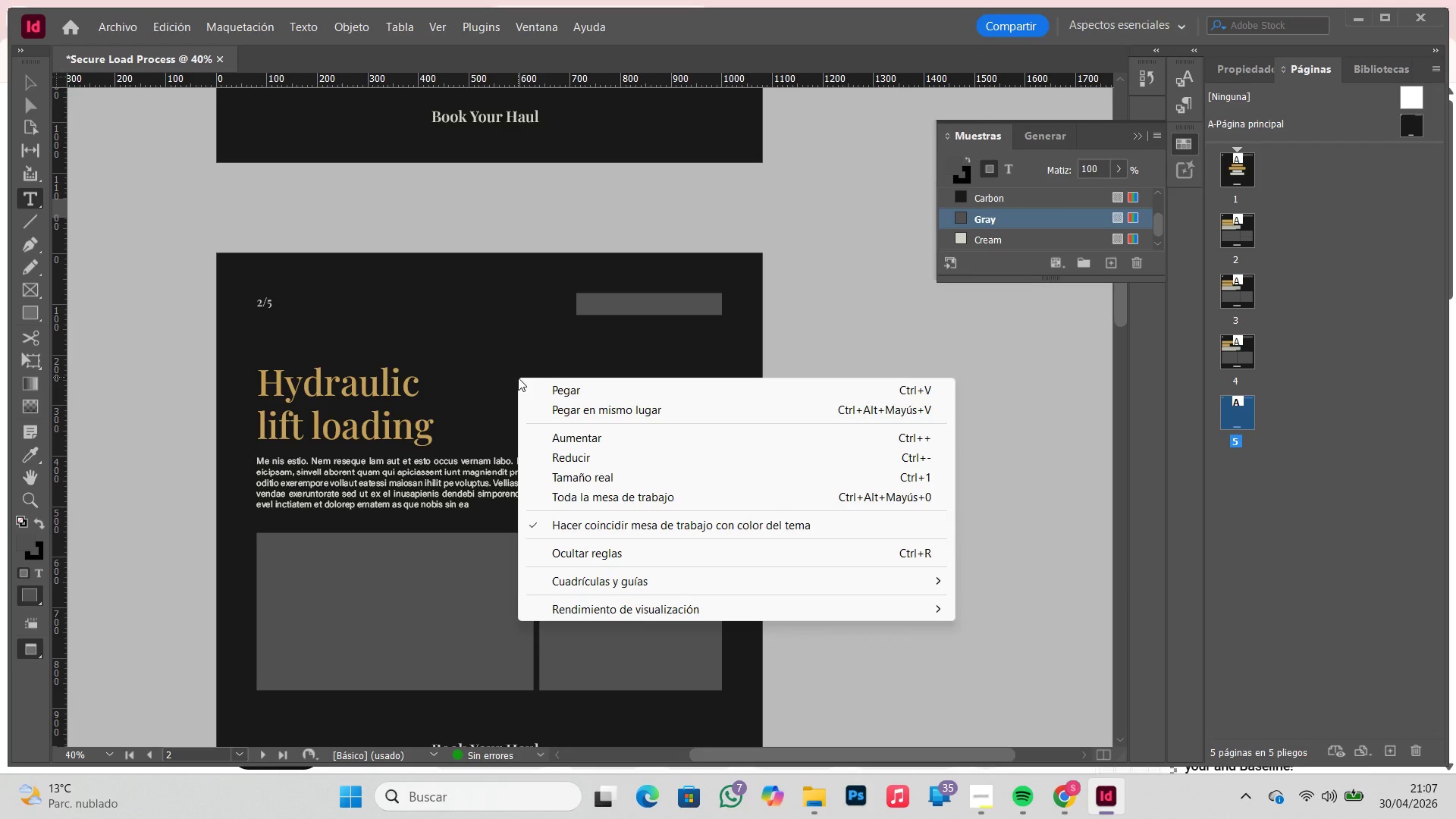 
left_click([519, 352])
 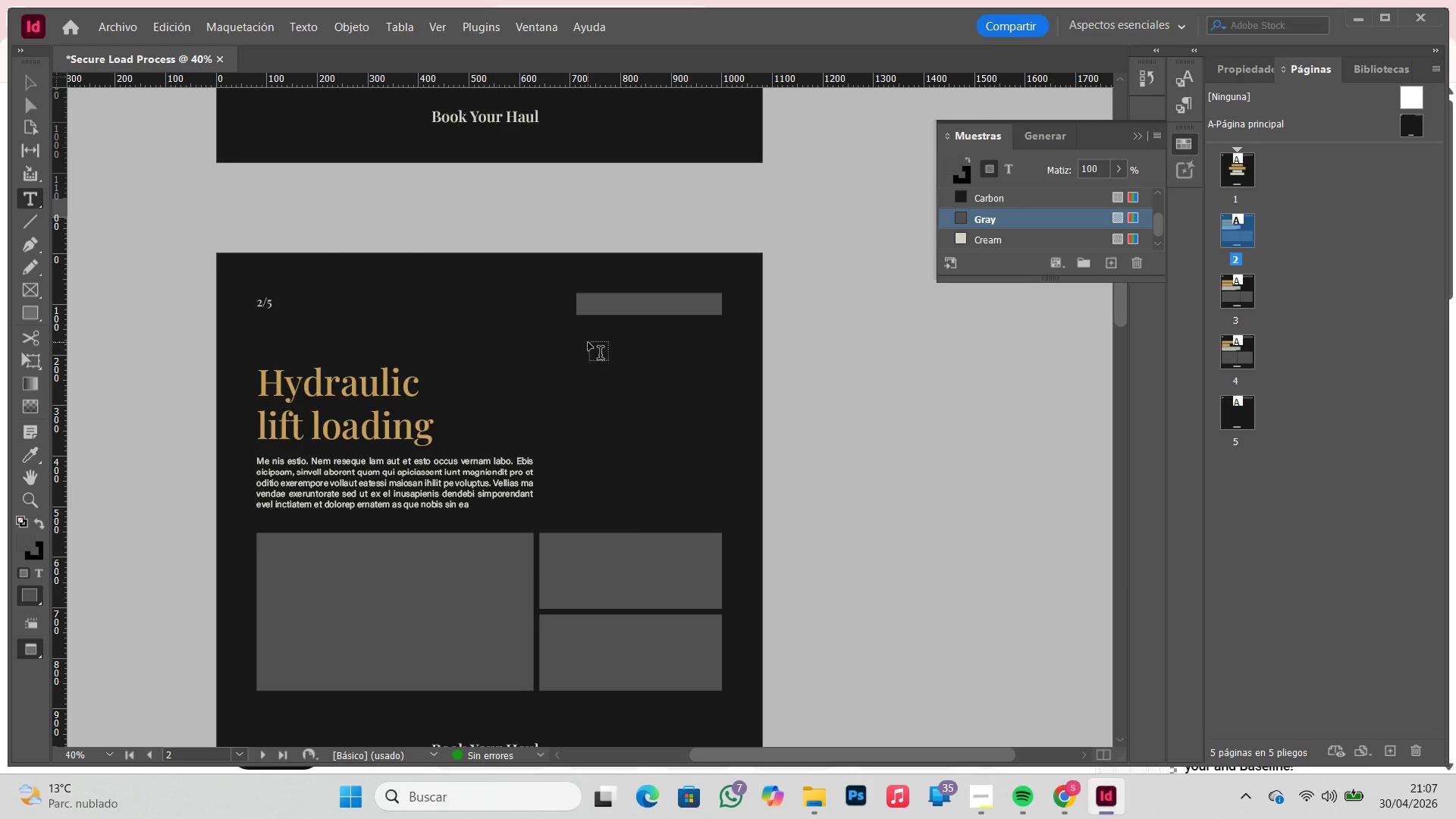 
scroll: coordinate [518, 378], scroll_direction: none, amount: 0.0
 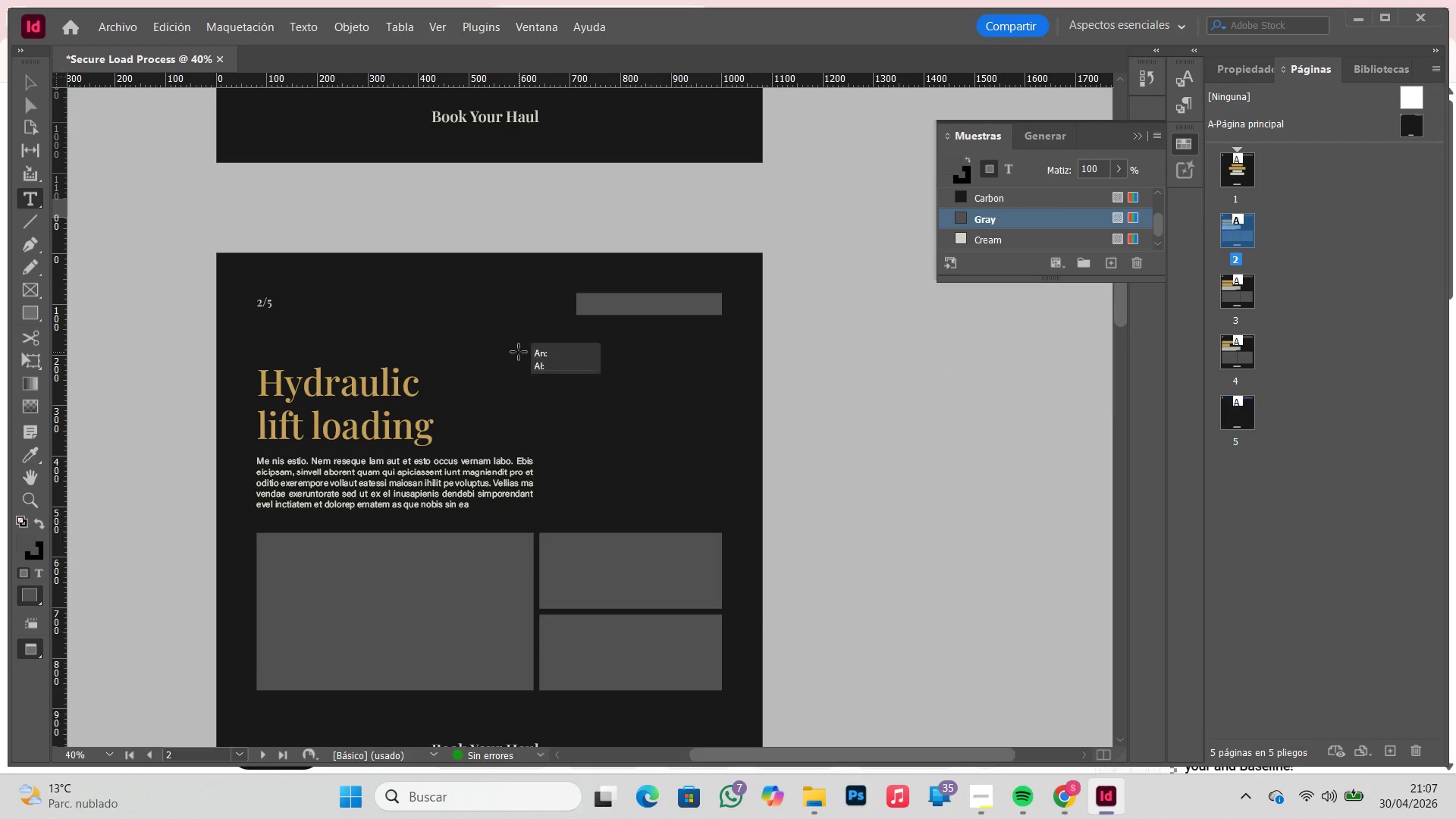 
right_click([588, 343])
 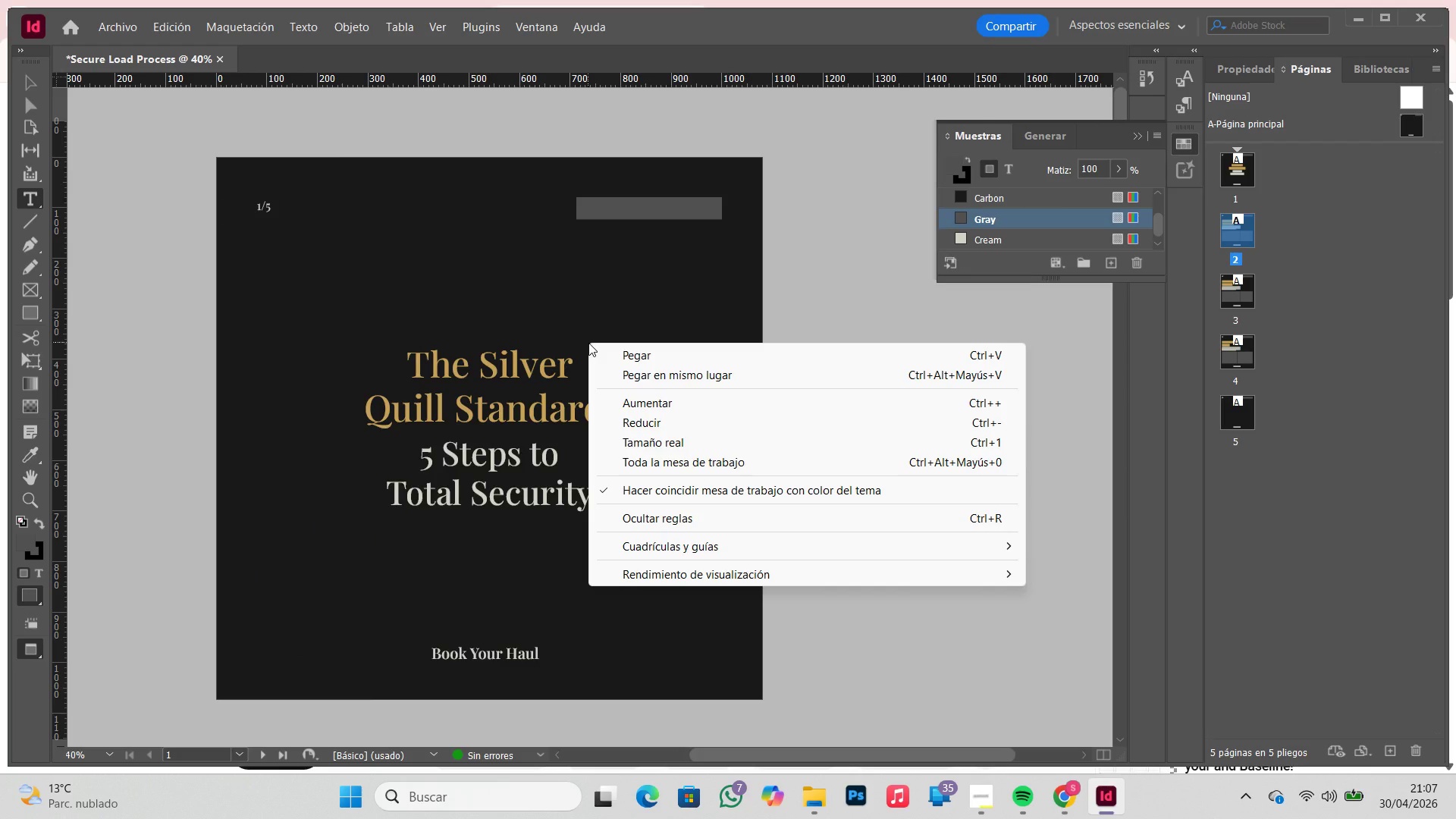 
scroll: coordinate [588, 343], scroll_direction: up, amount: 2.0
 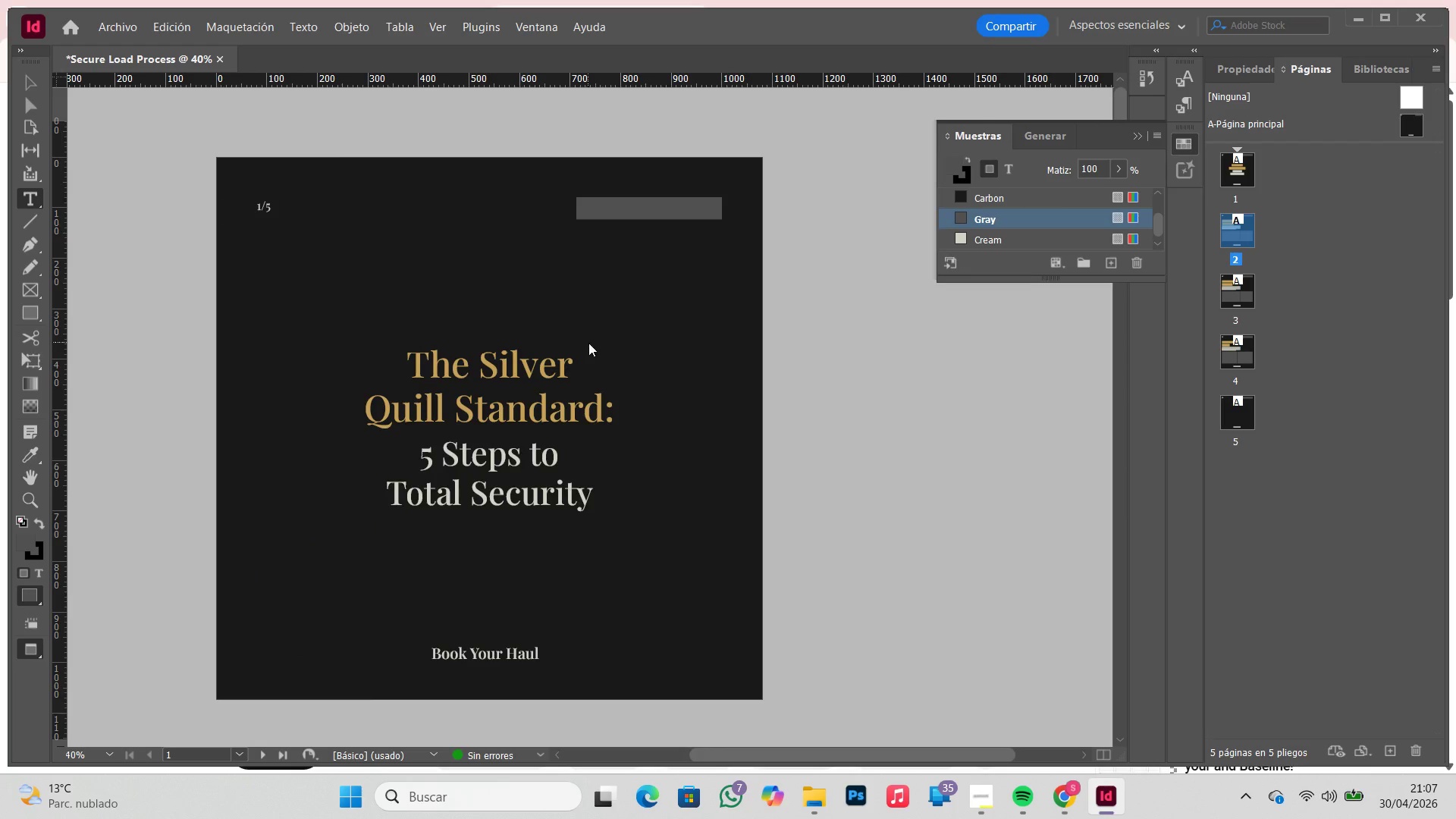 
wait(11.16)
 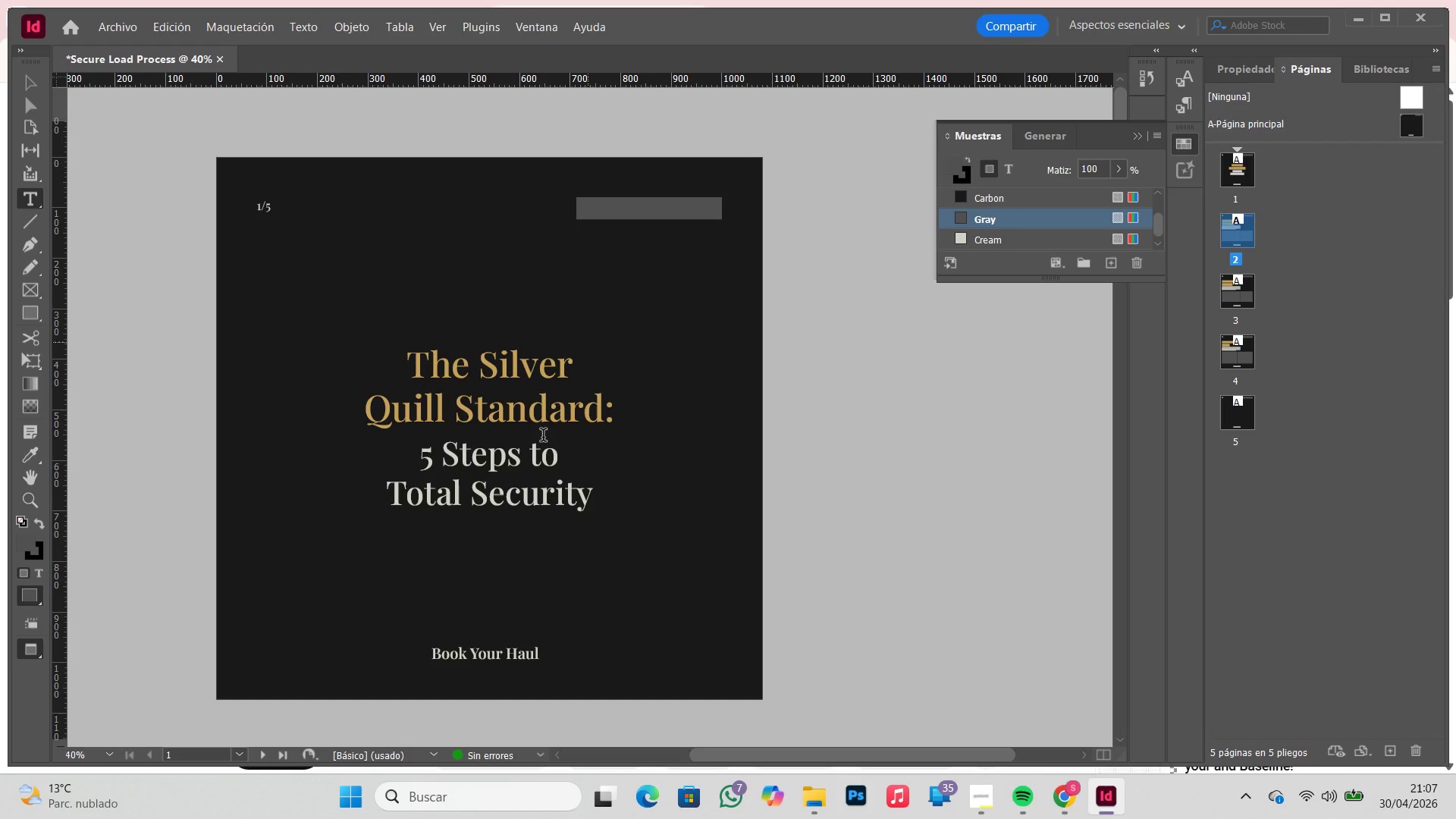 
left_click([543, 437])
 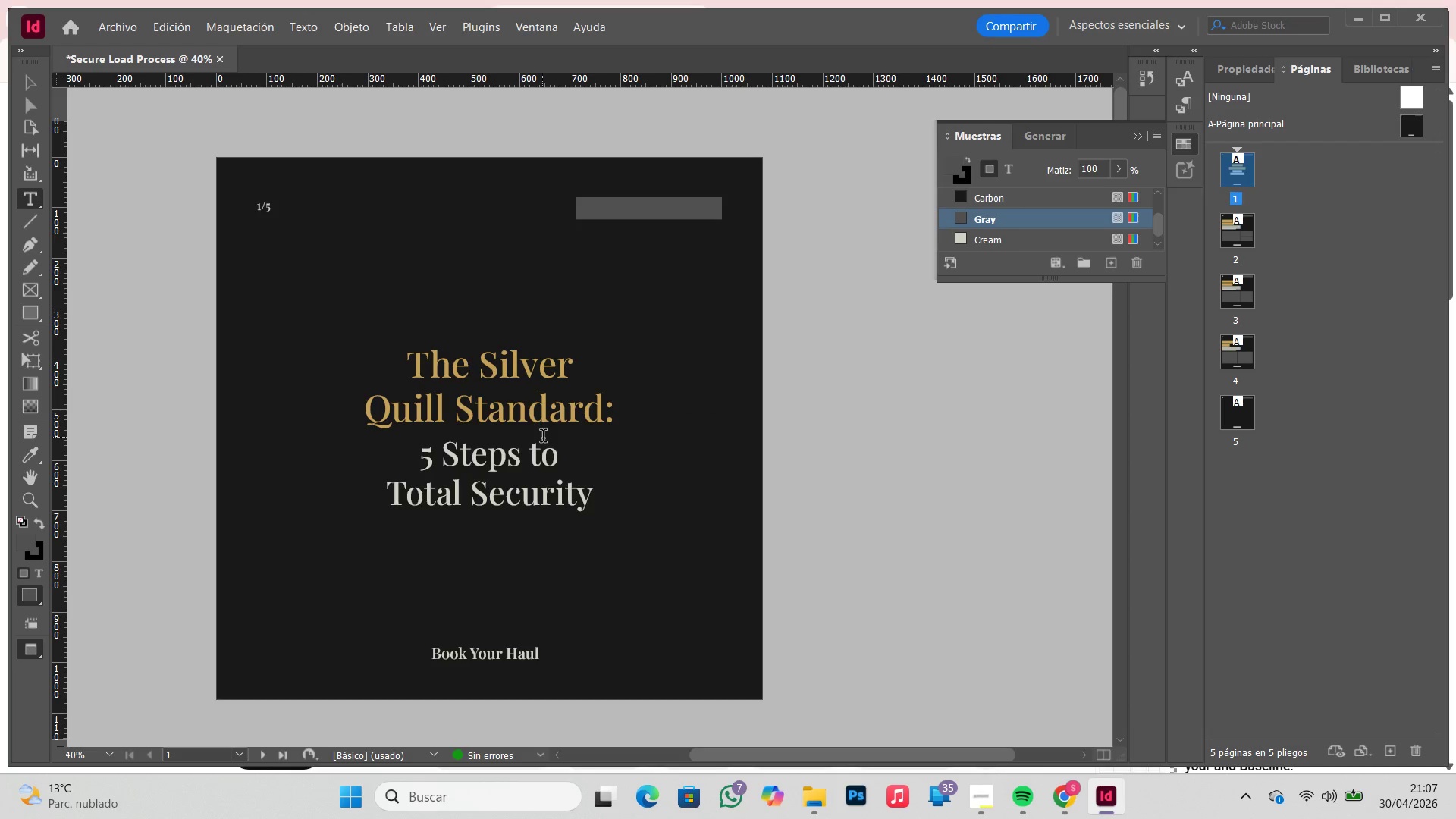 
scroll: coordinate [563, 440], scroll_direction: down, amount: 7.0